 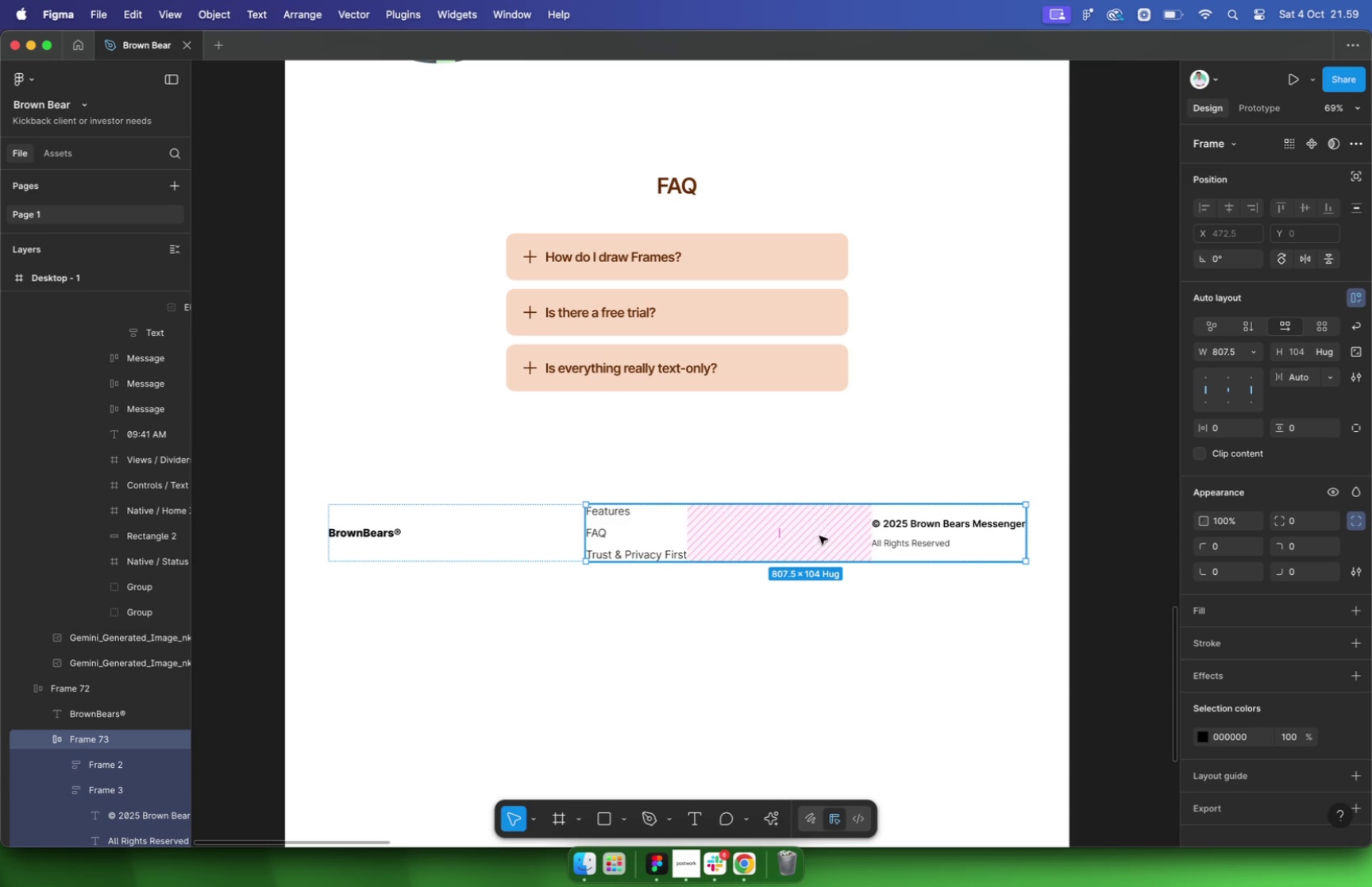 
left_click([1312, 378])
 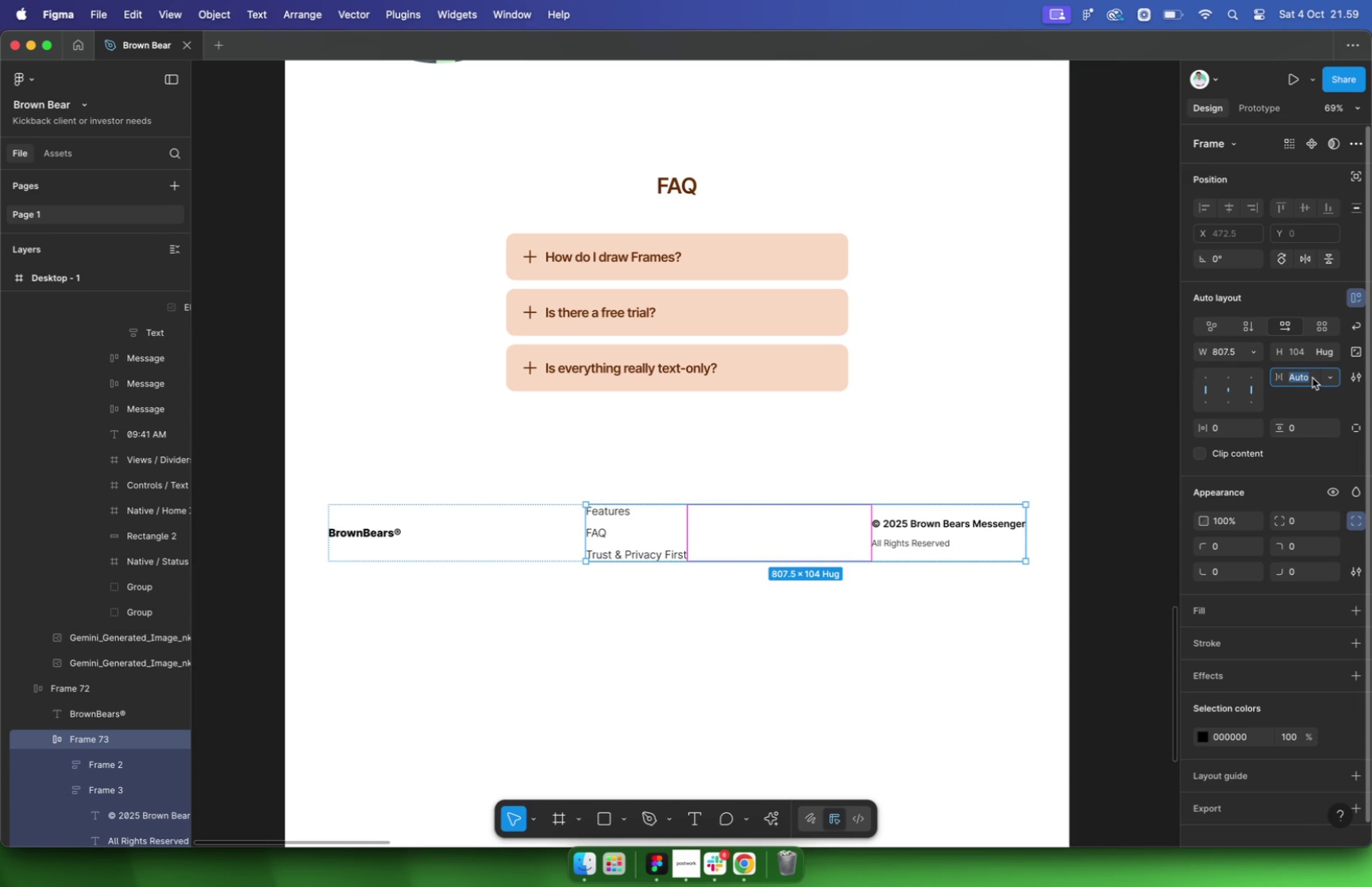 
type(48)
 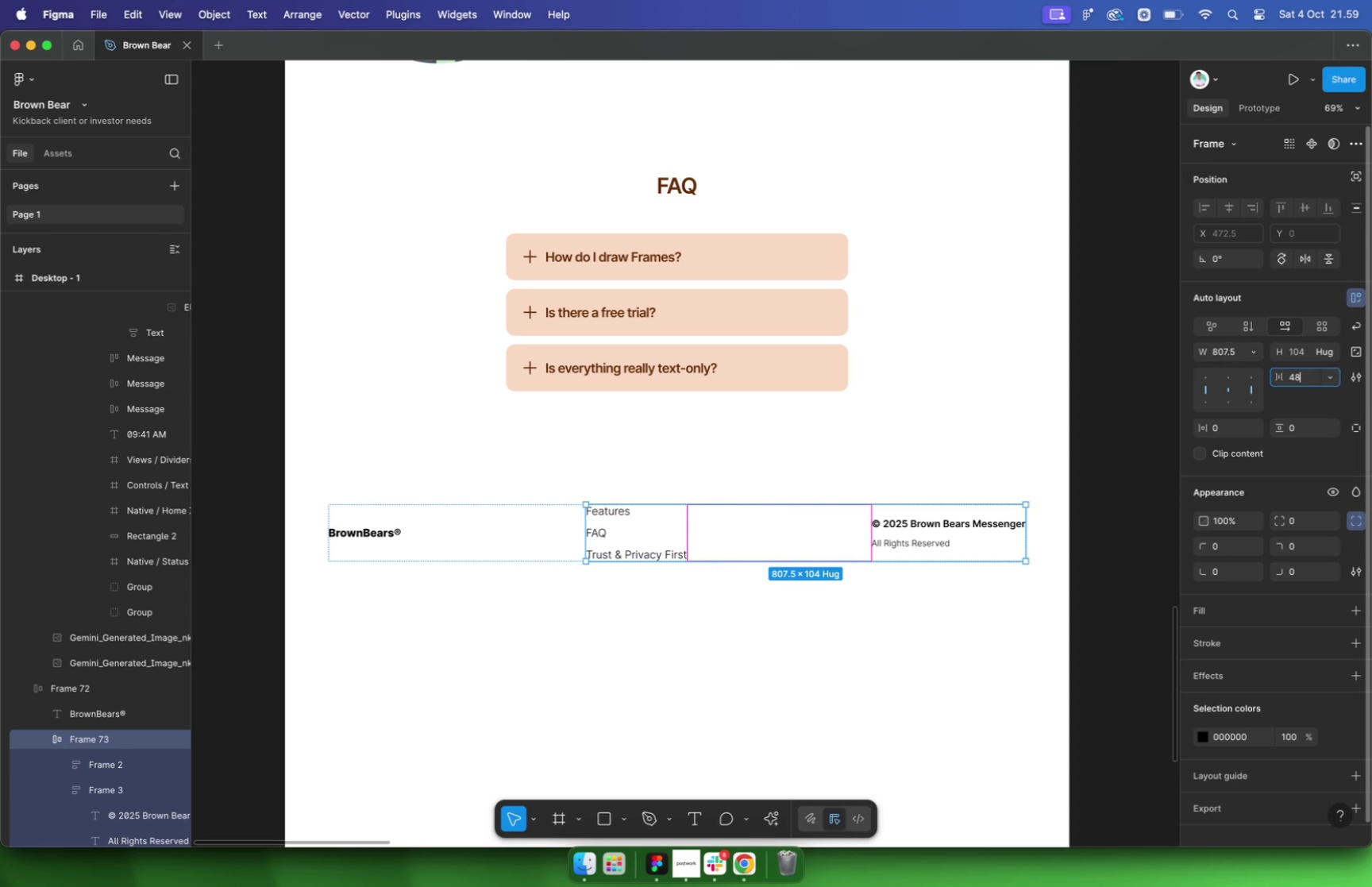 
key(Enter)
 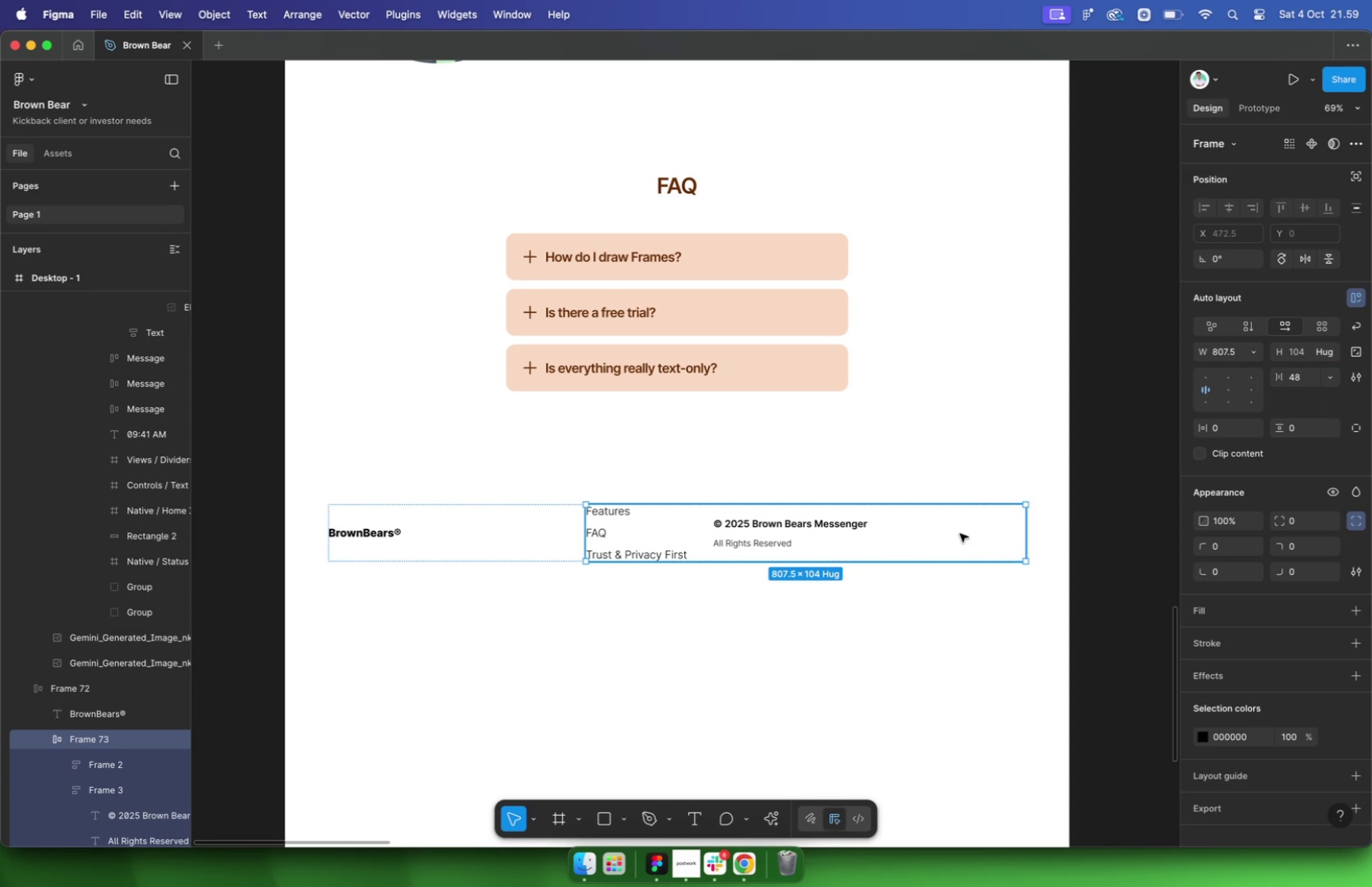 
left_click([960, 533])
 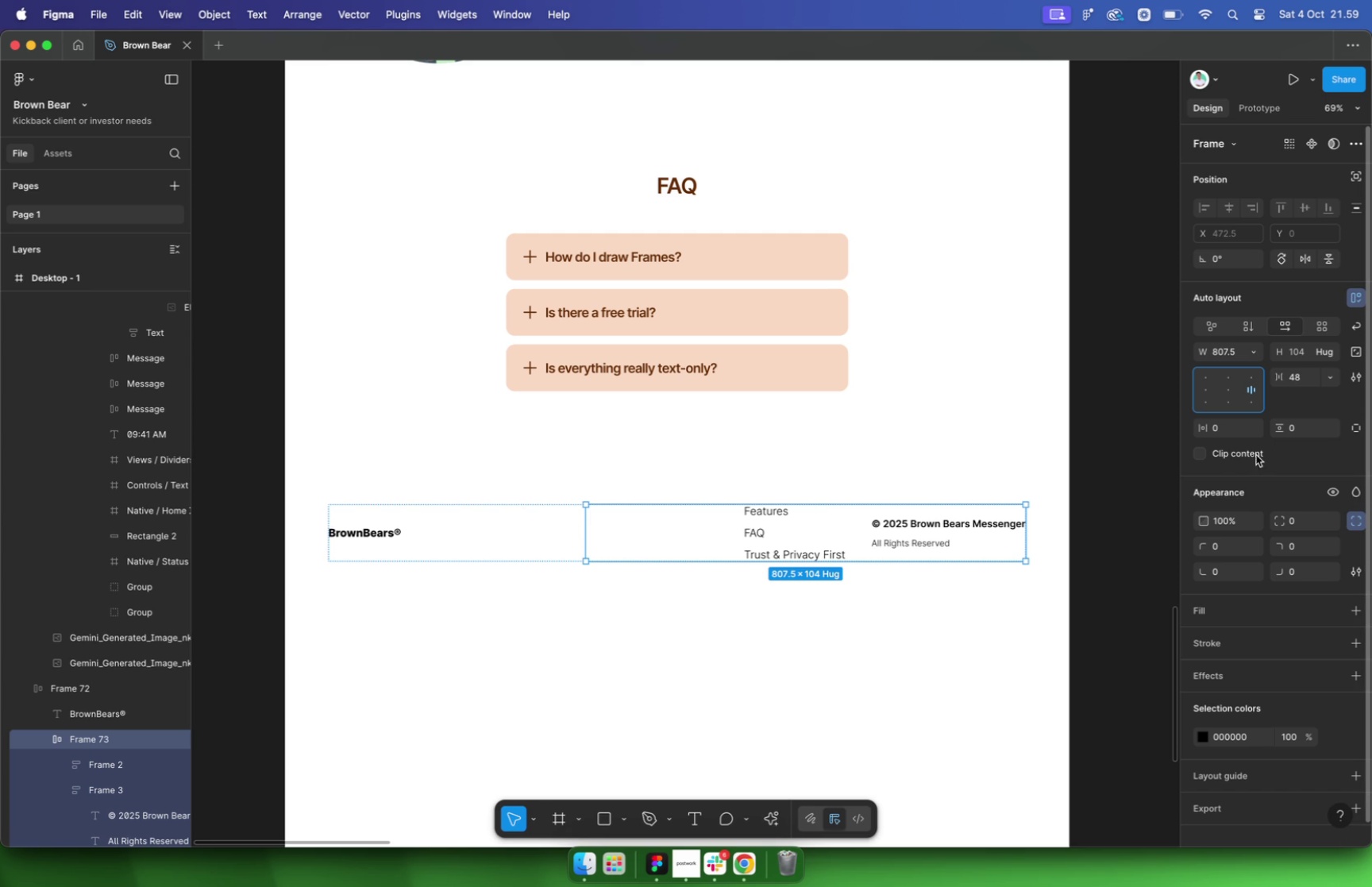 
wait(8.33)
 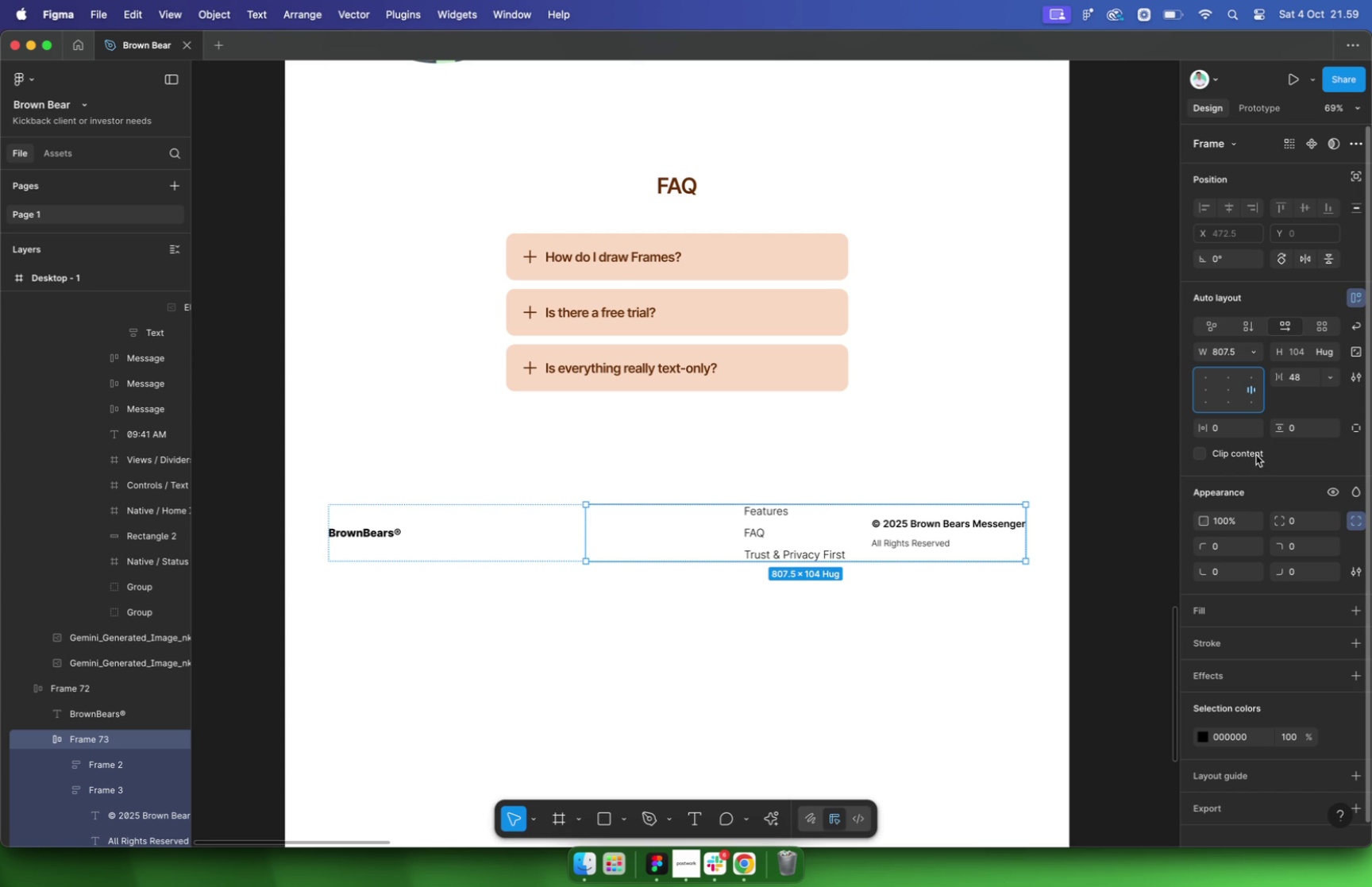 
left_click([563, 554])
 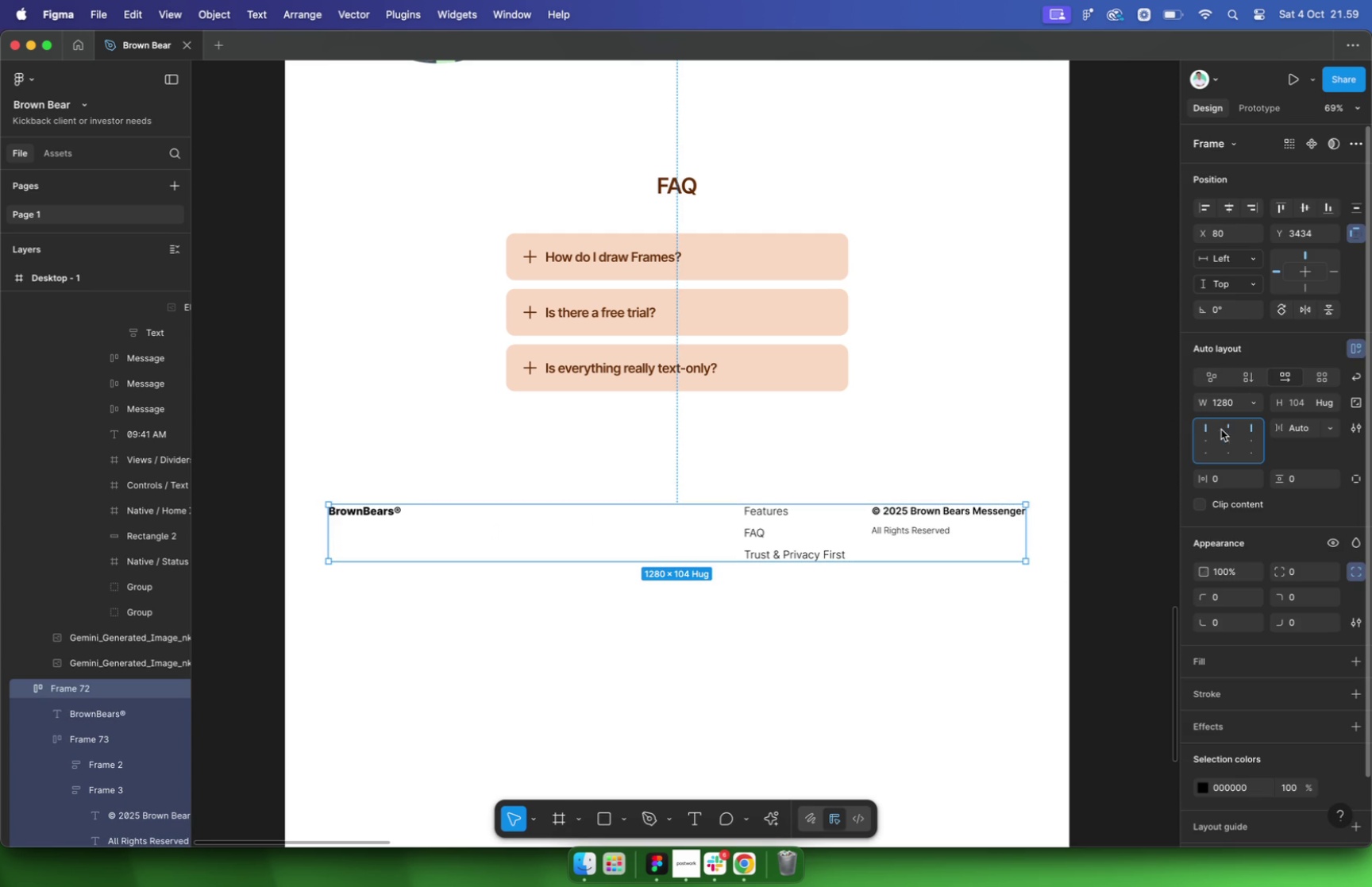 
left_click([799, 627])
 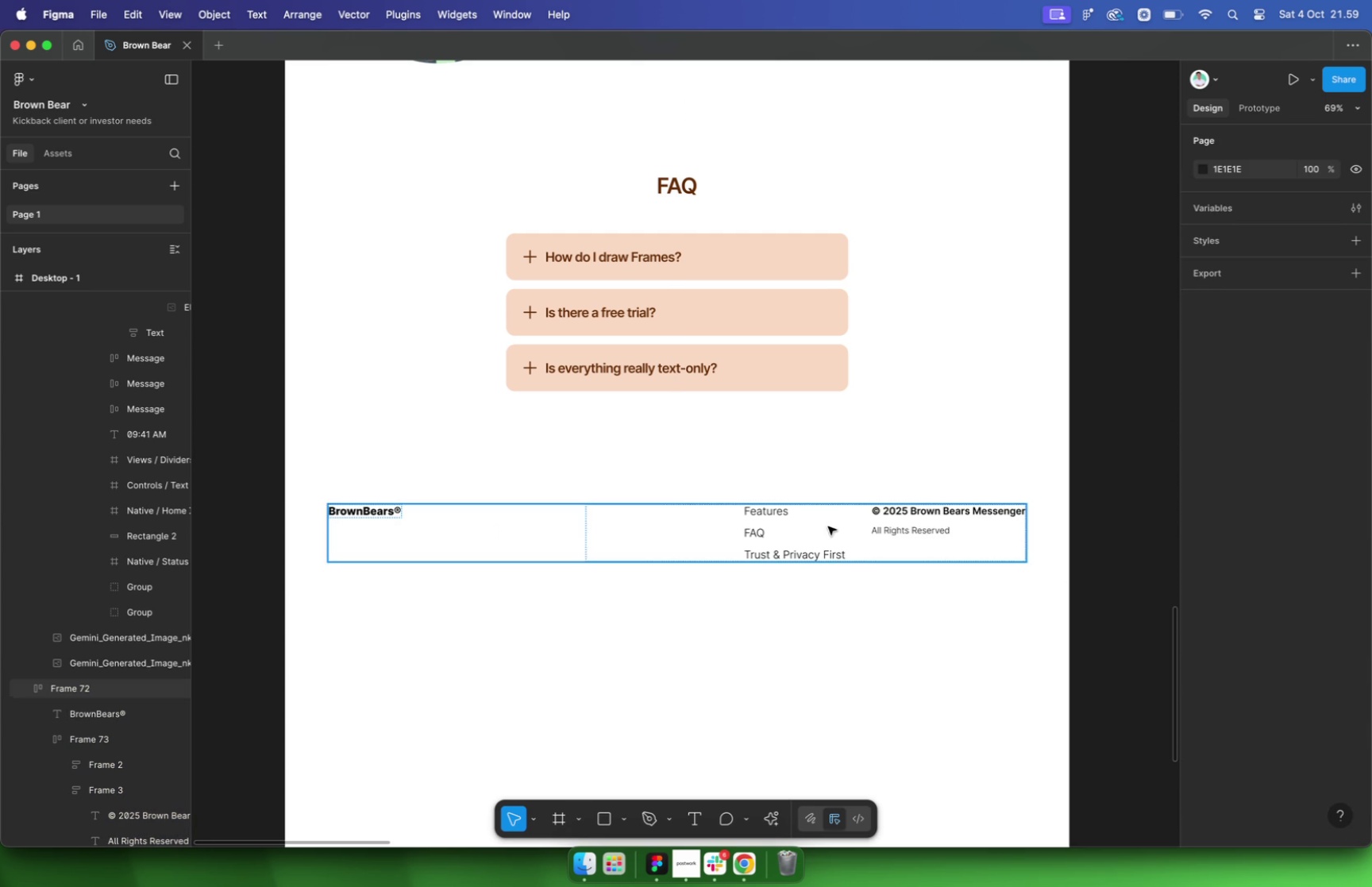 
left_click([833, 519])
 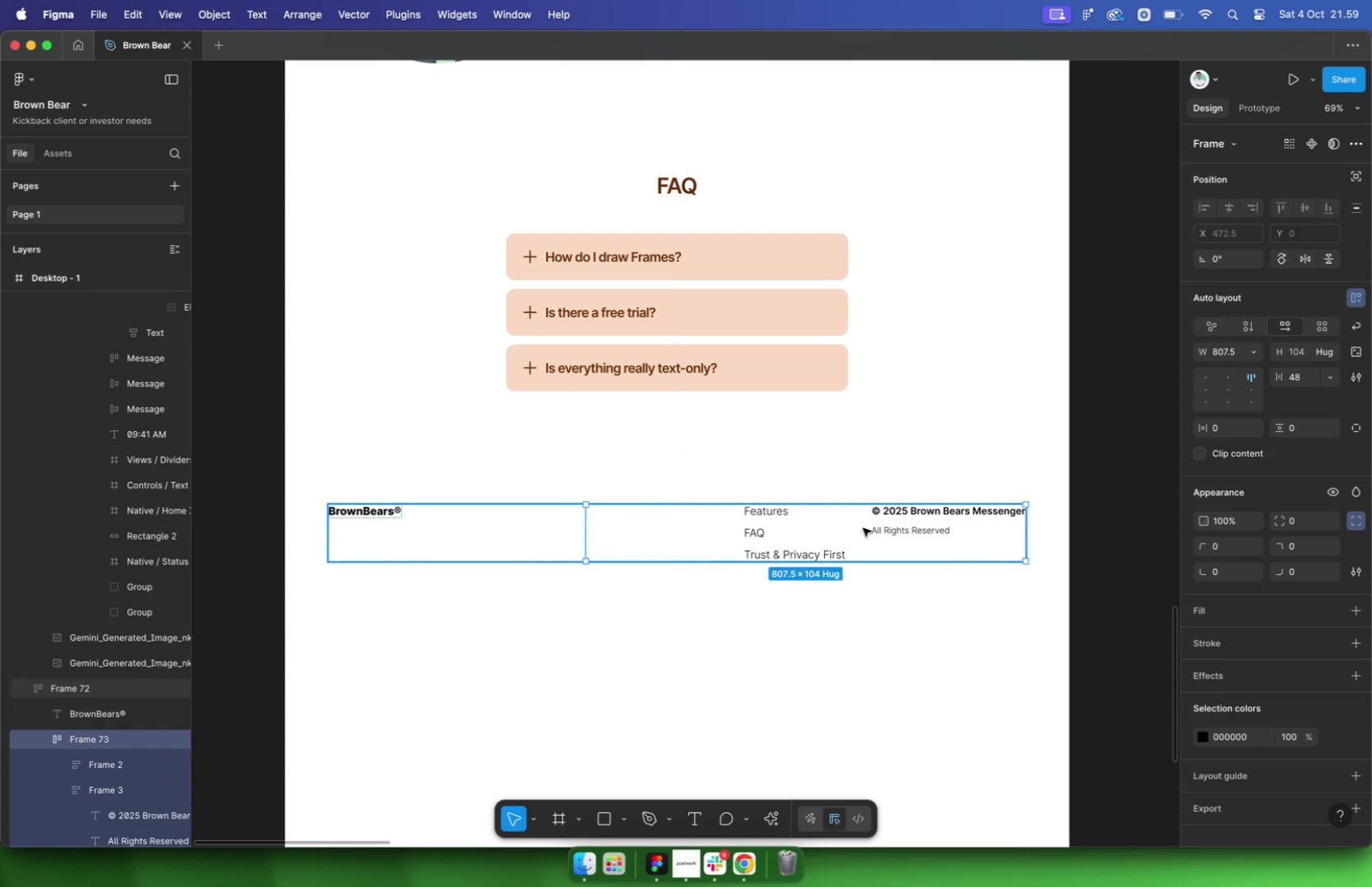 
double_click([863, 528])
 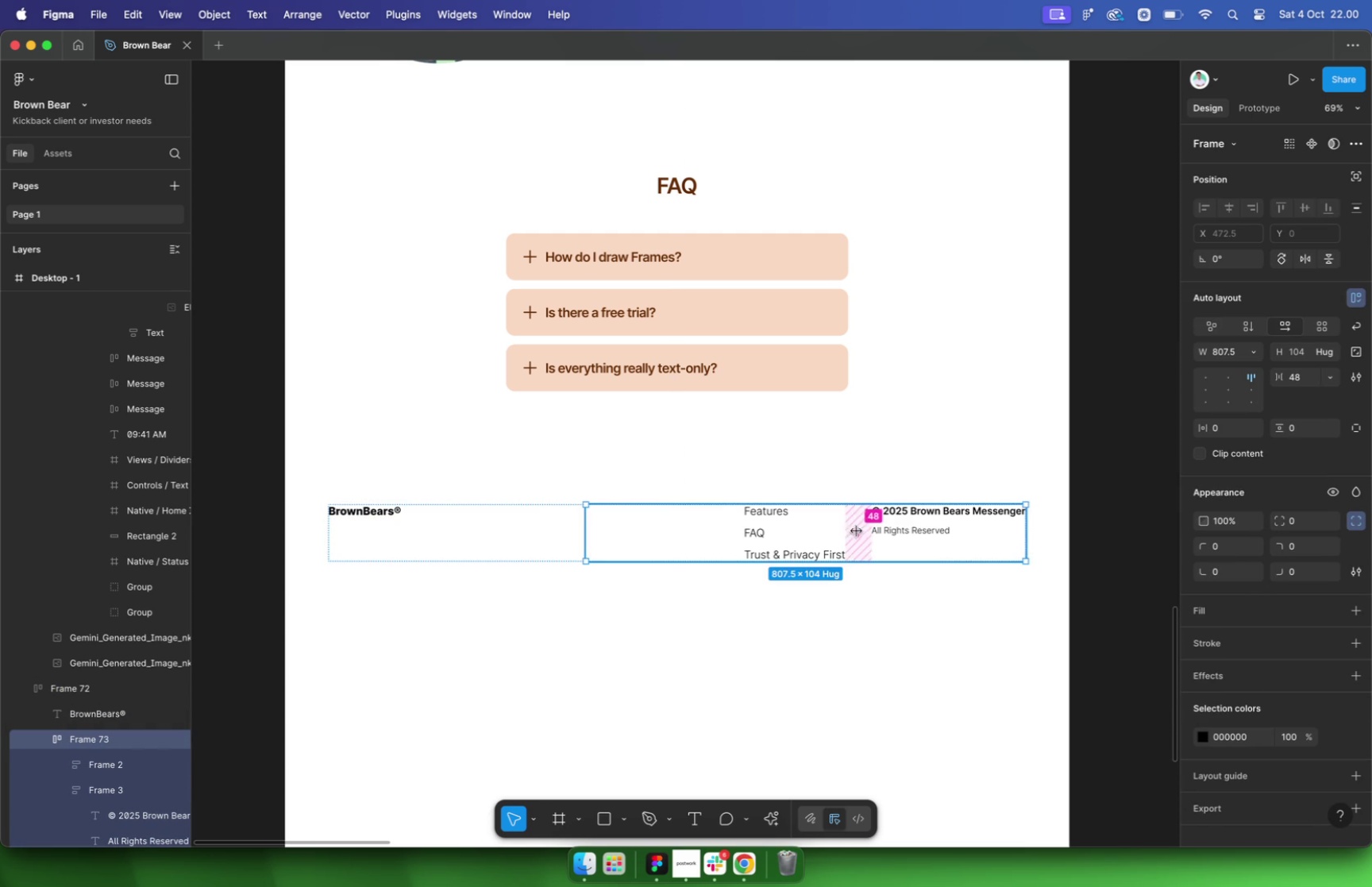 
left_click([857, 532])
 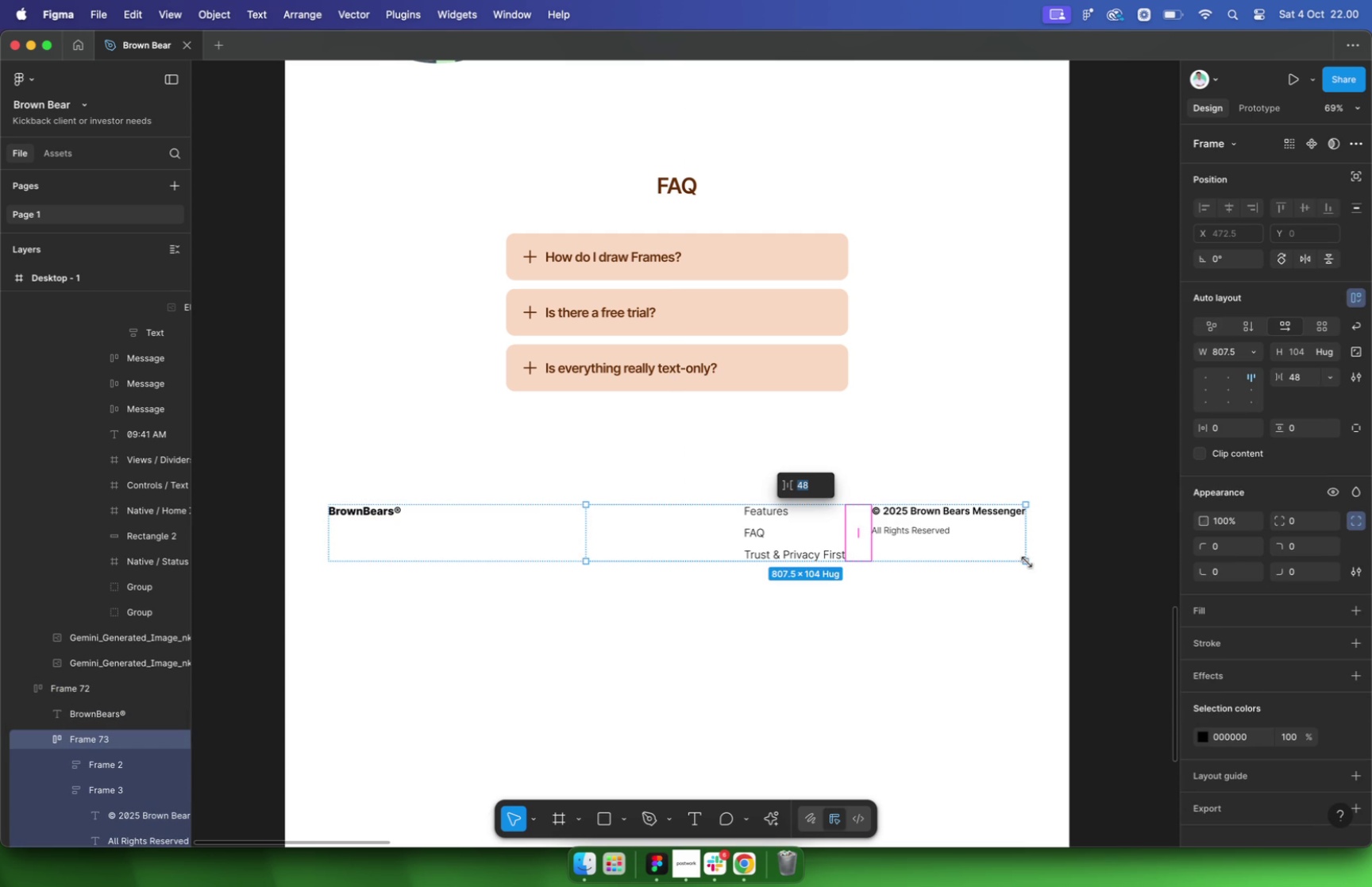 
type(64)
 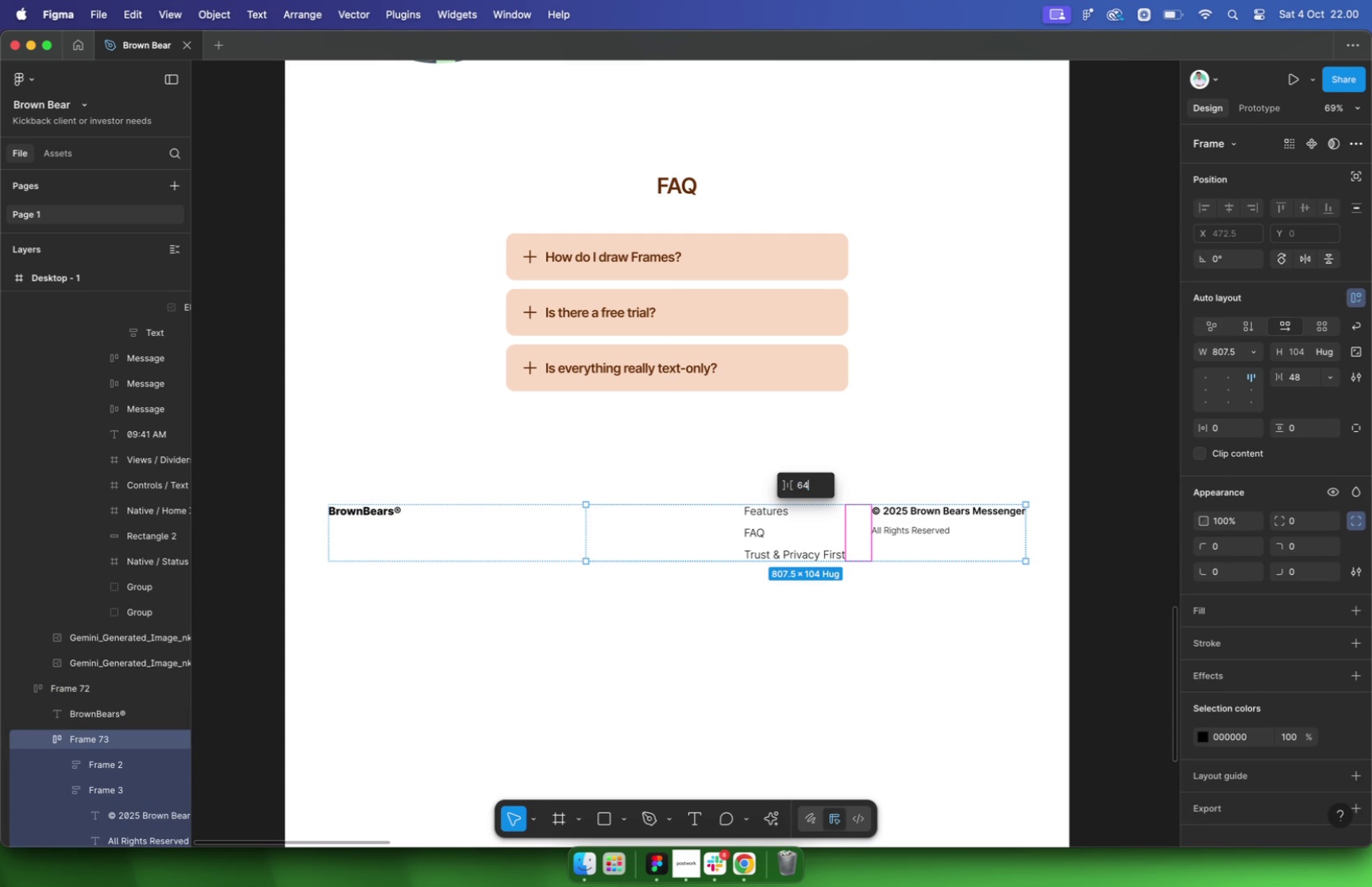 
key(Enter)
 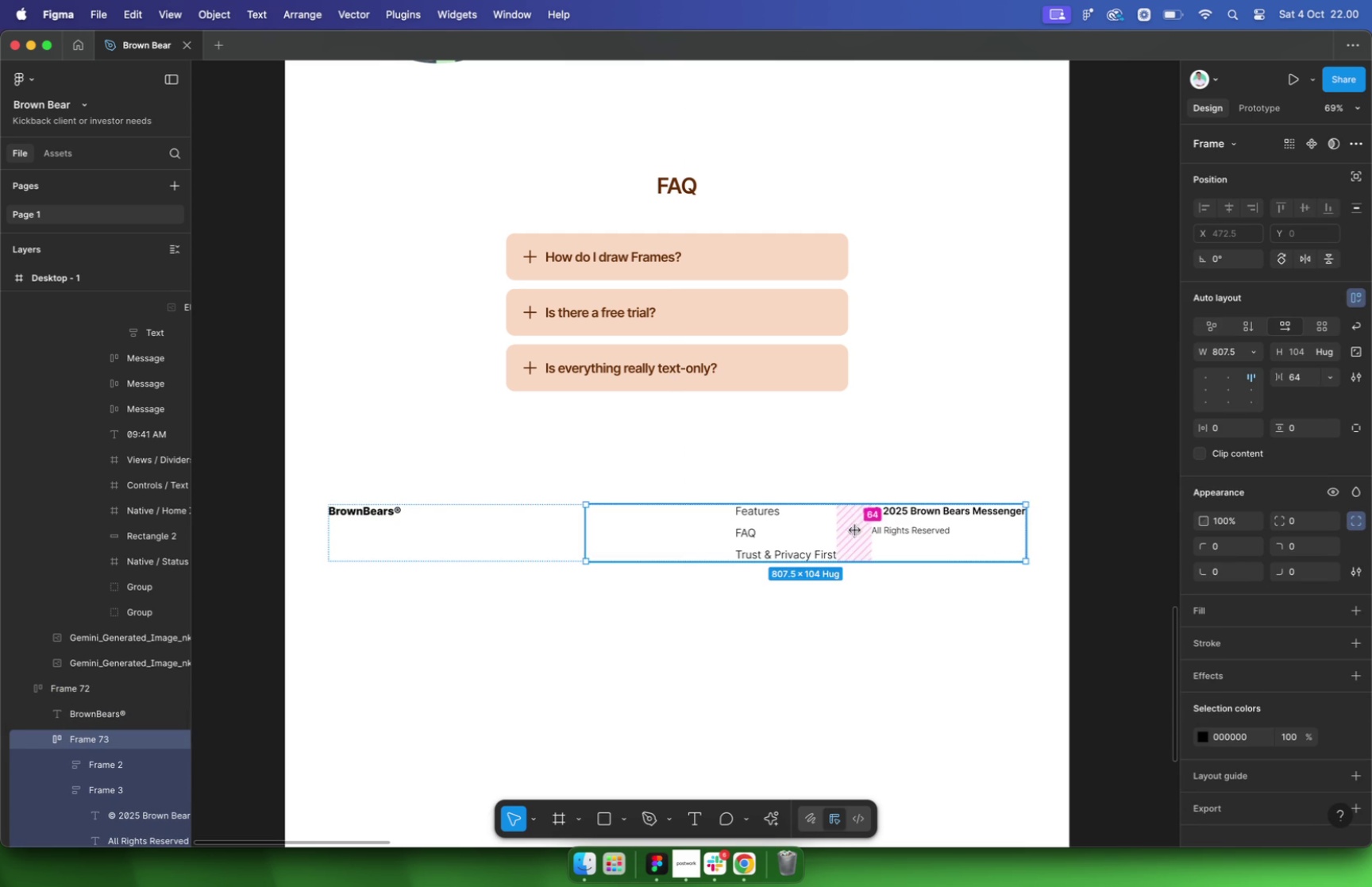 
left_click([1162, 588])